 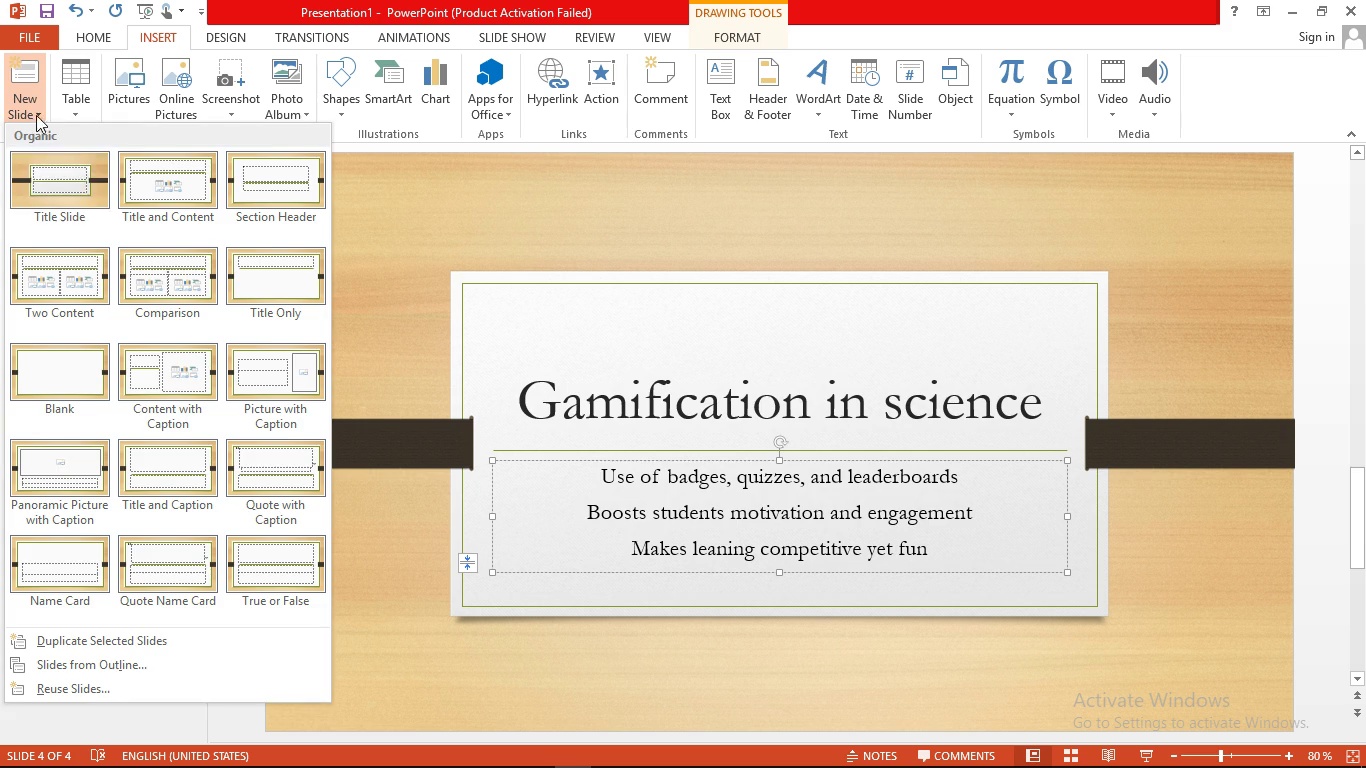 
left_click([80, 185])
 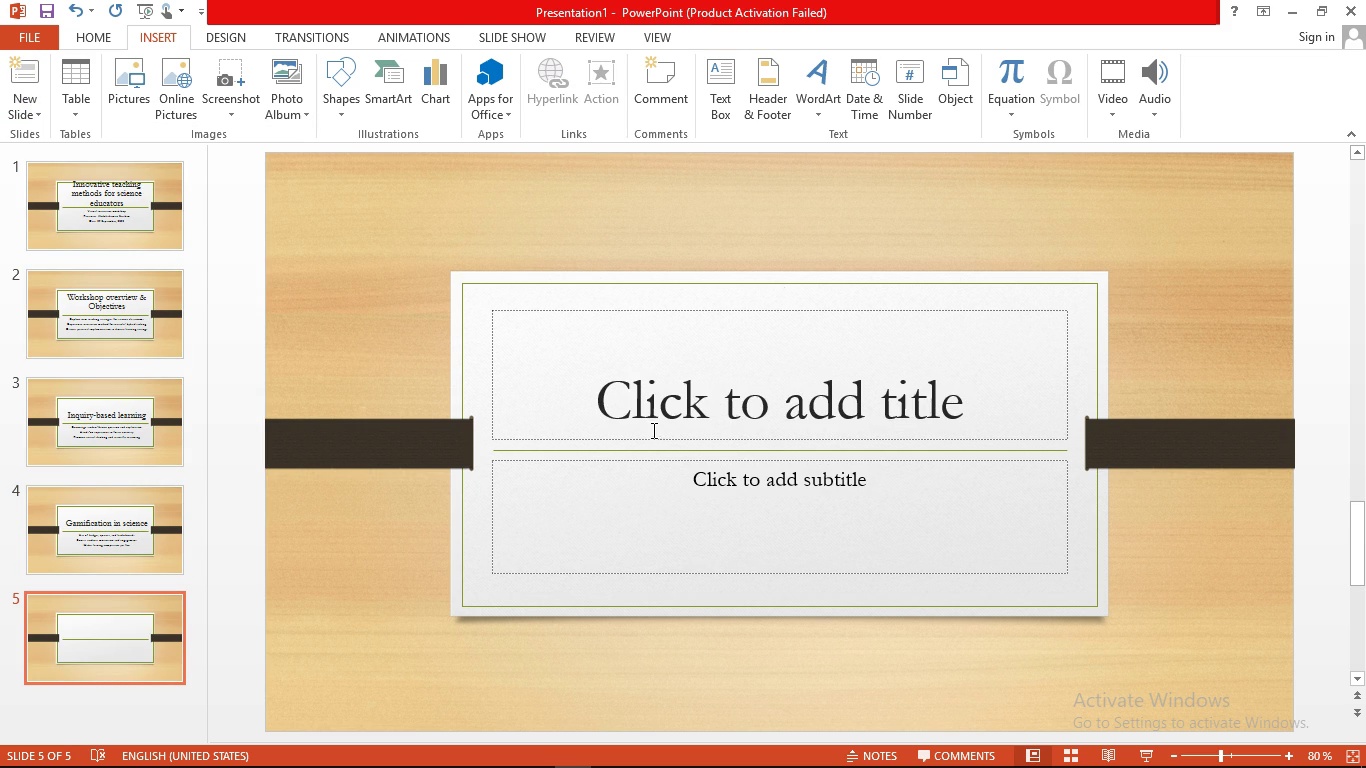 
left_click([652, 430])
 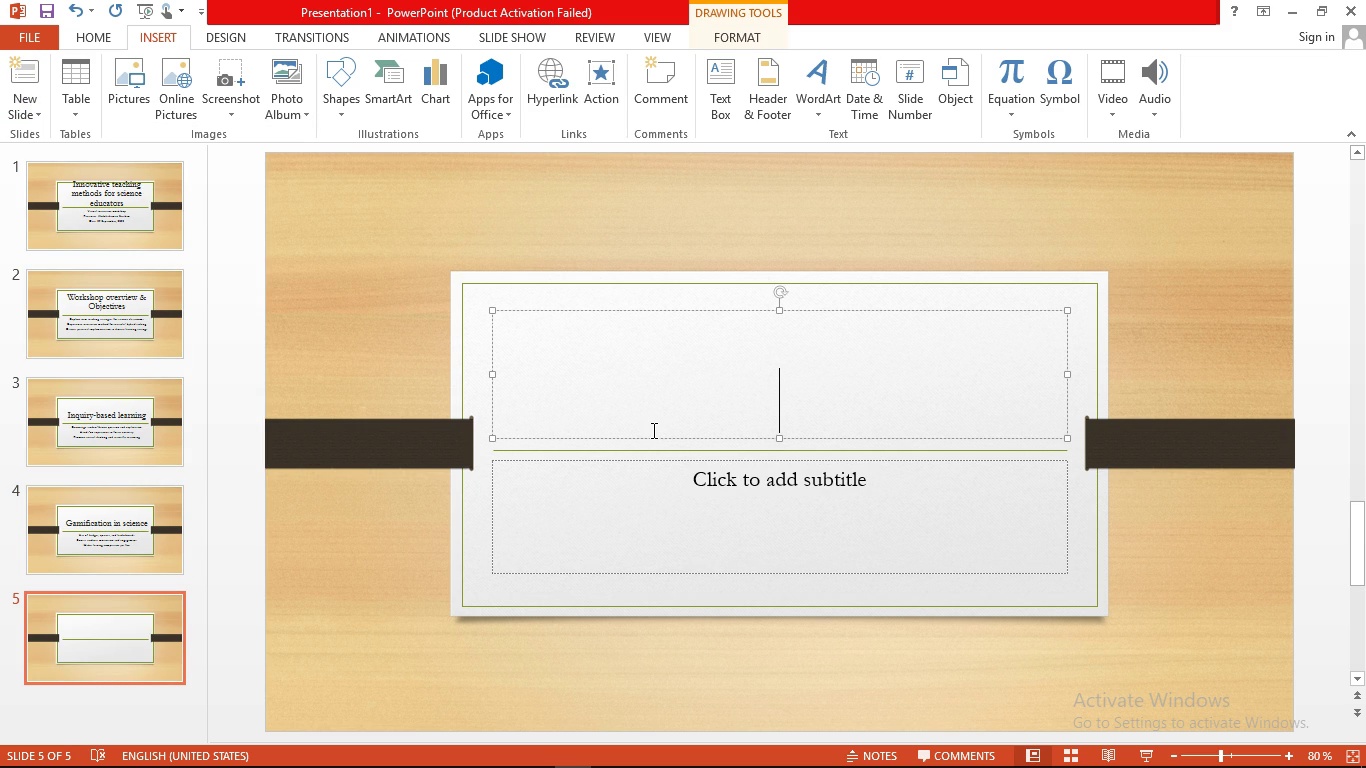 
type(flipped classromm model )
 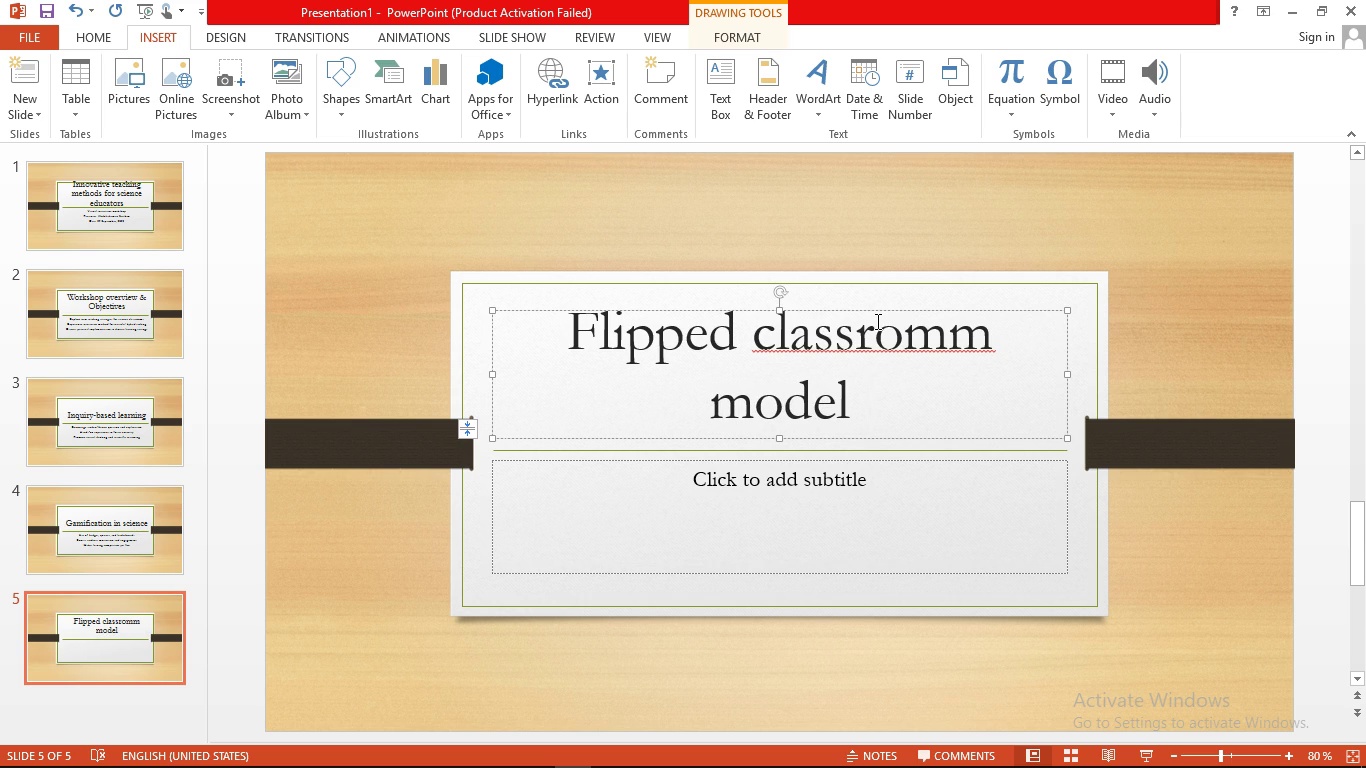 
right_click([871, 338])
 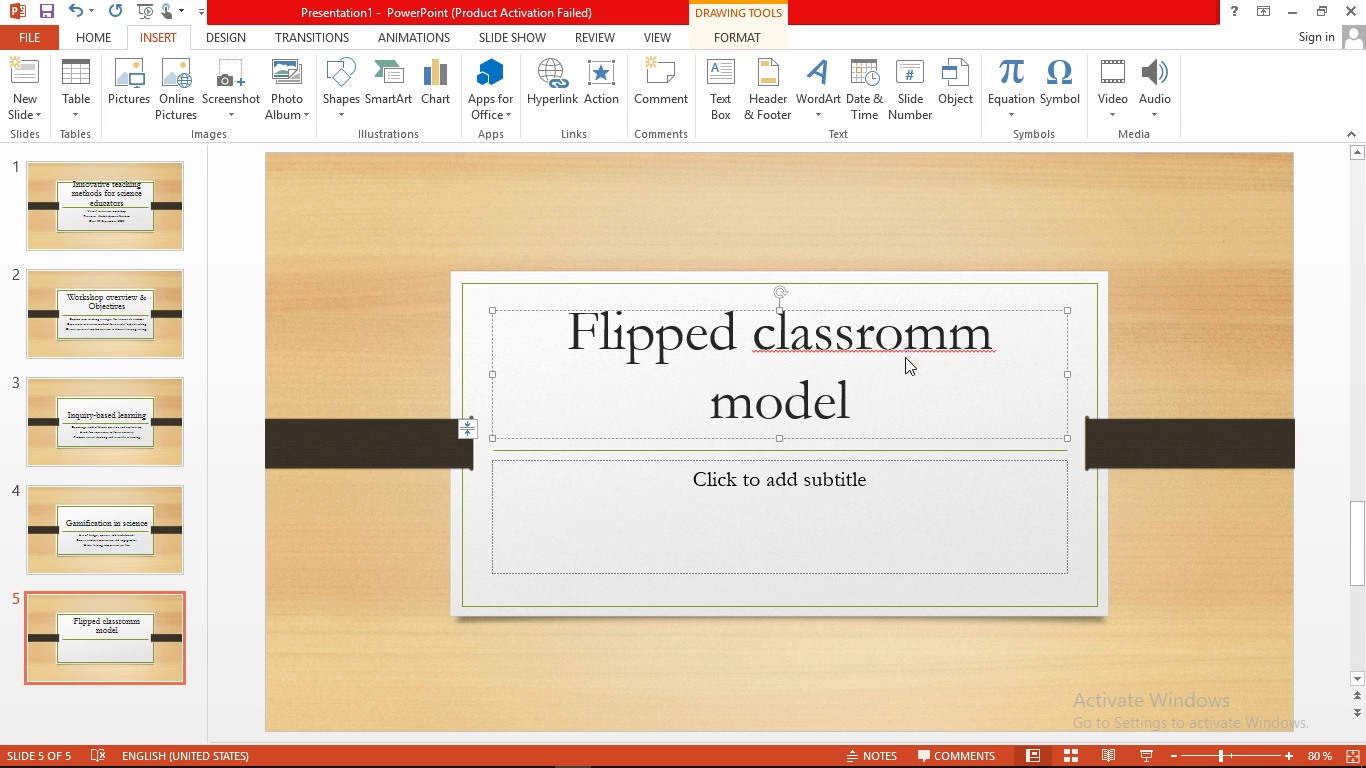 
left_click([905, 357])
 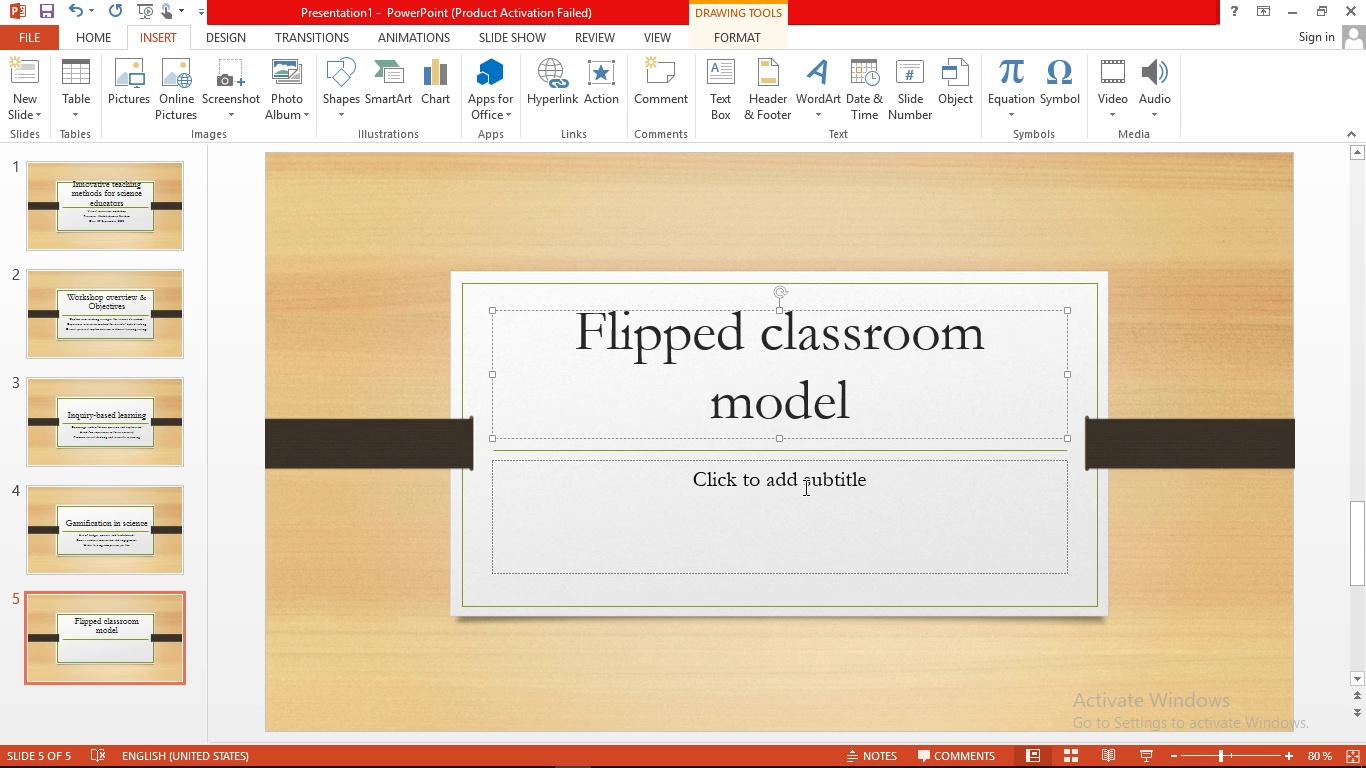 
left_click([804, 487])
 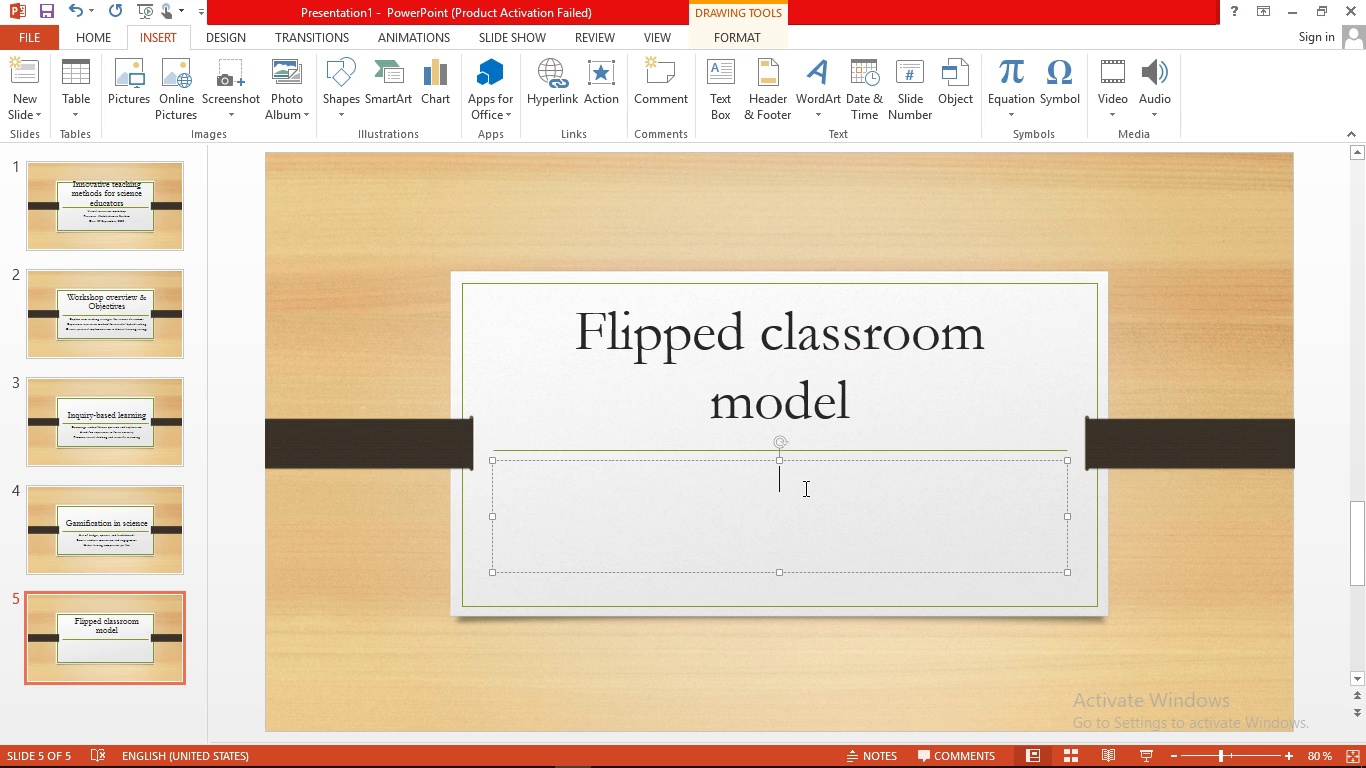 
type(instruction deliverd p)
key(Backspace)
type(outside class via videos )
 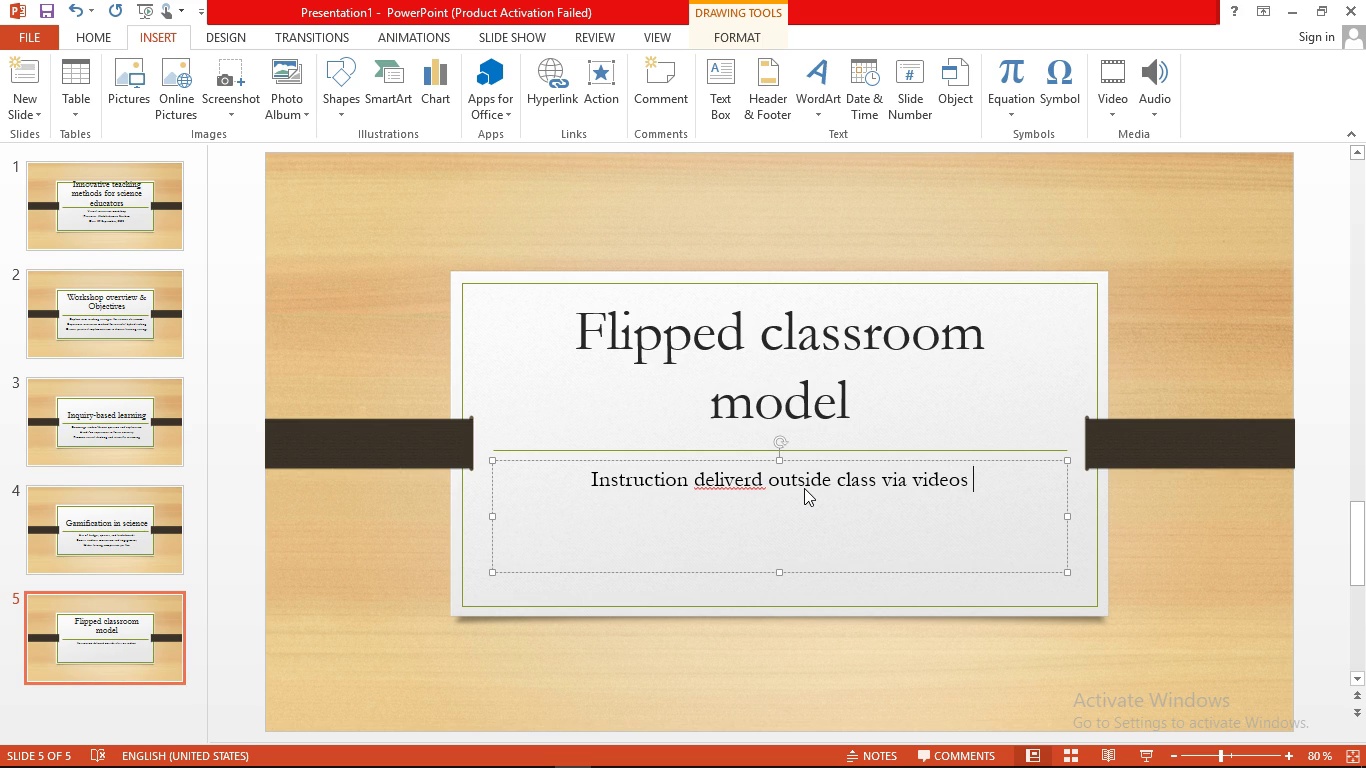 
key(Enter)
 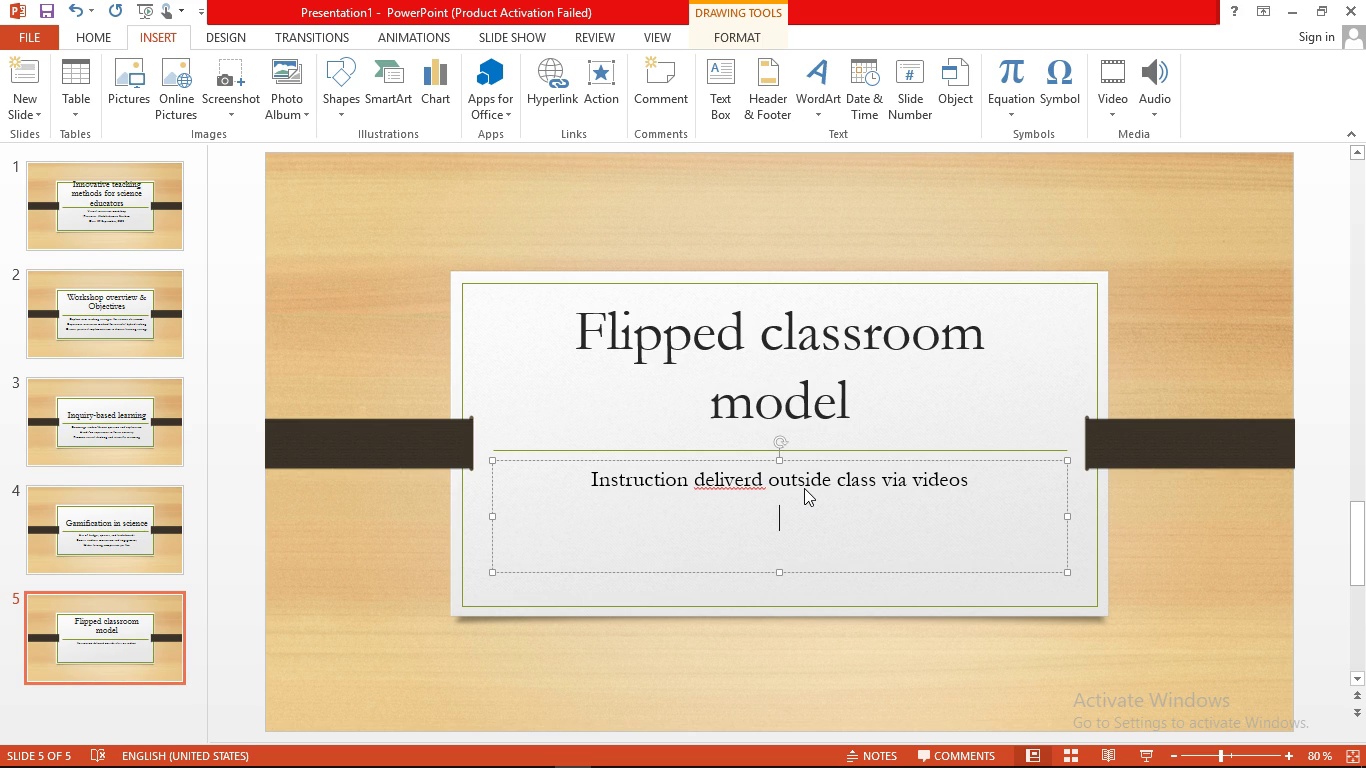 
type(in-class time dedicated to )
 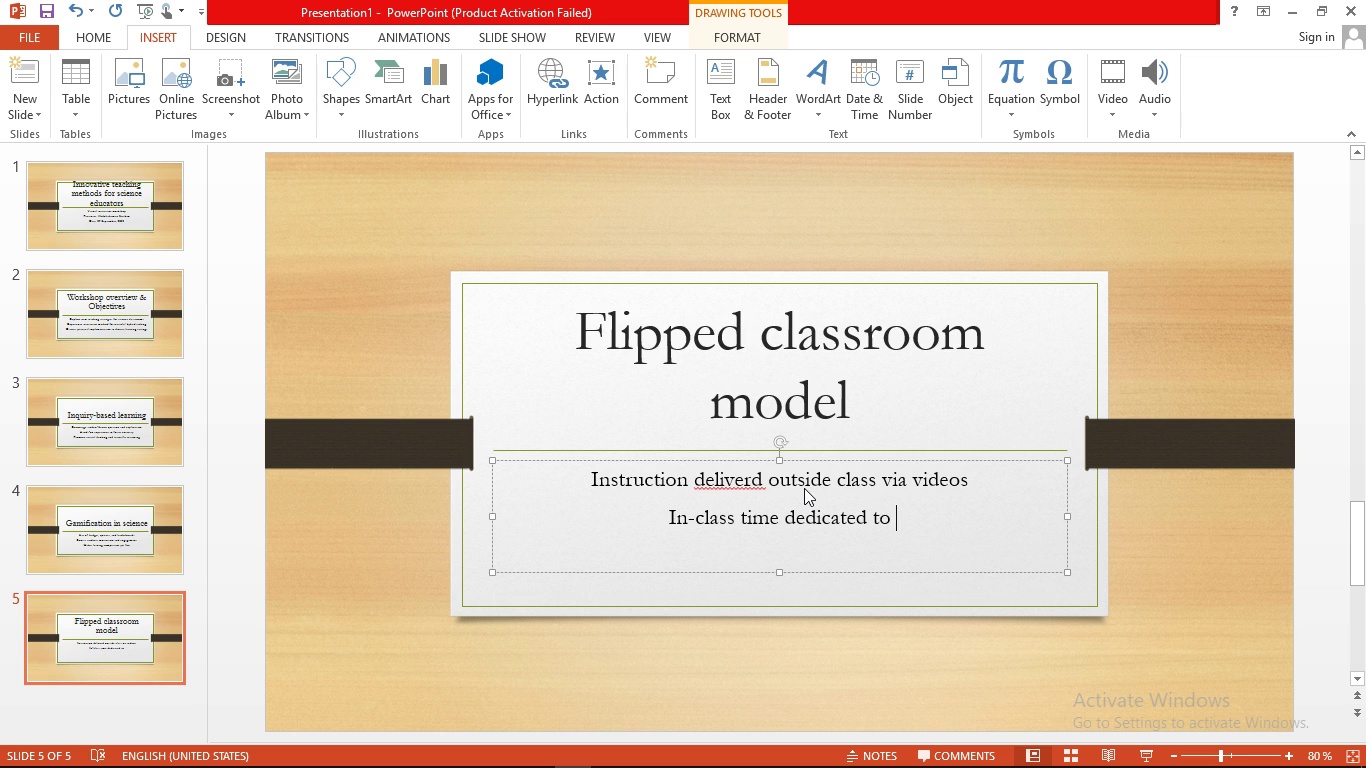 
wait(5.16)
 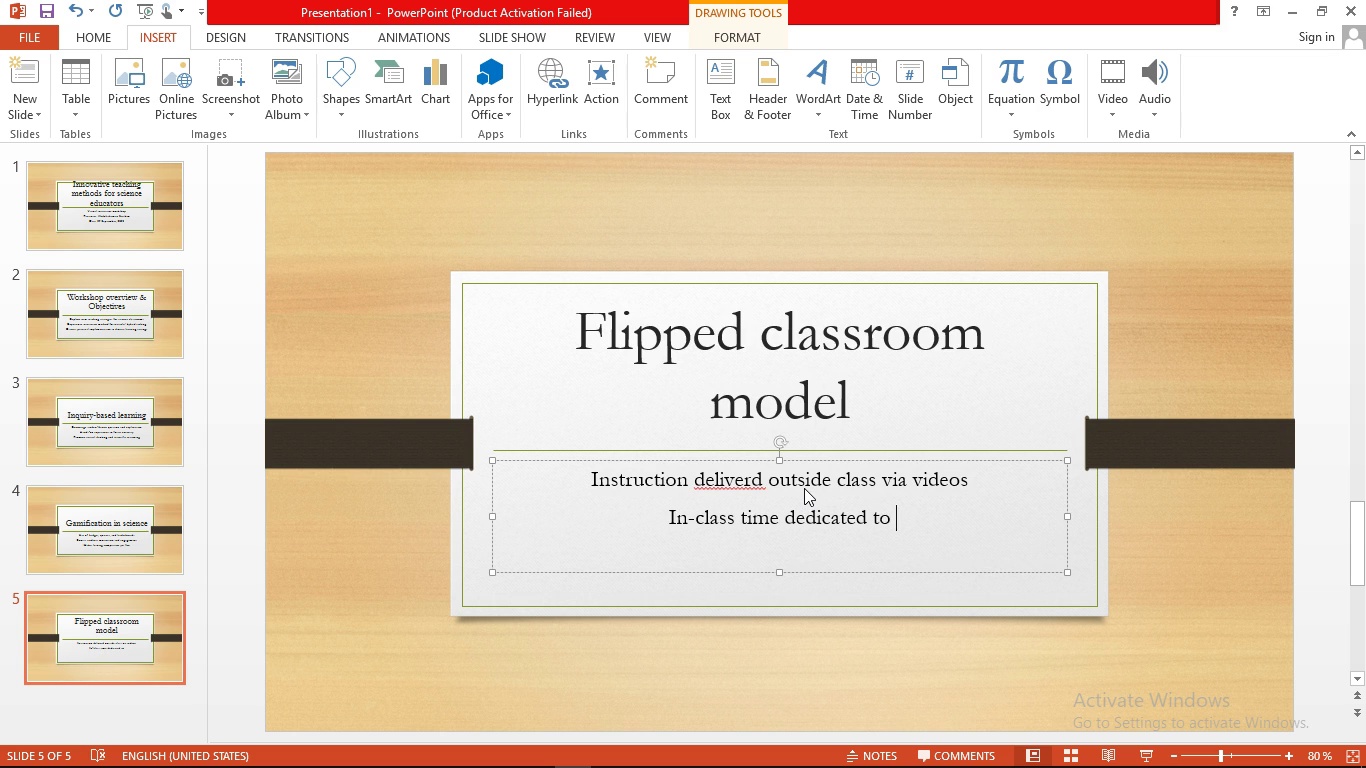 
type(discussion and problem )
key(Backspace)
type(-solving )
 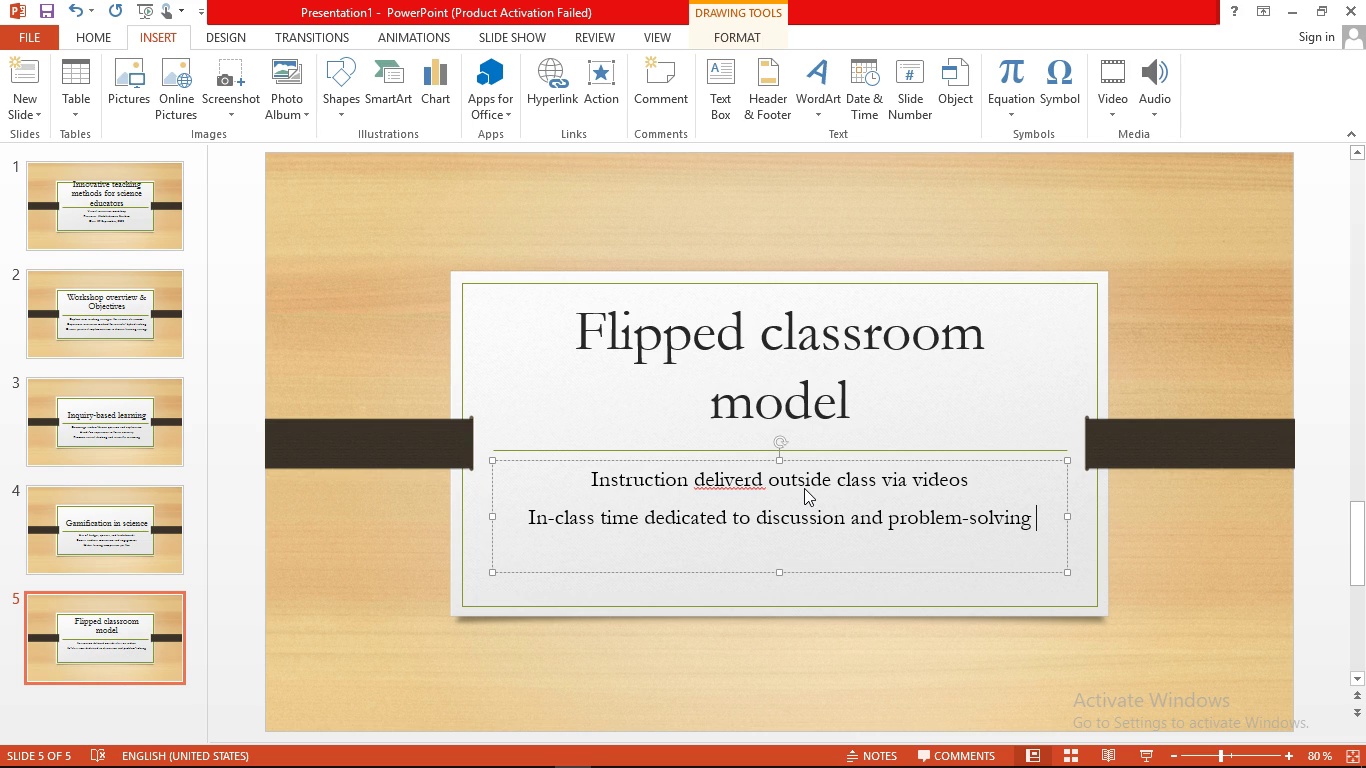 
key(Enter)